 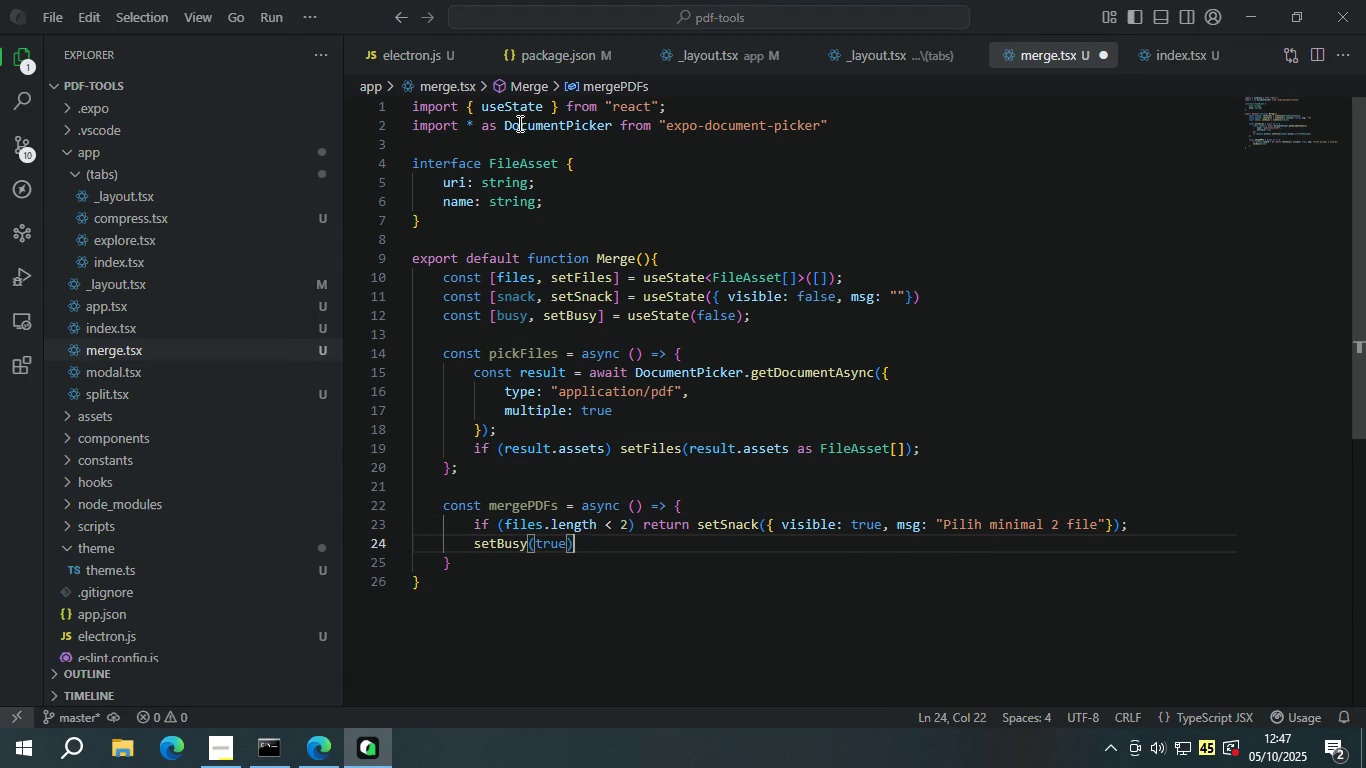 
key(Semicolon)
 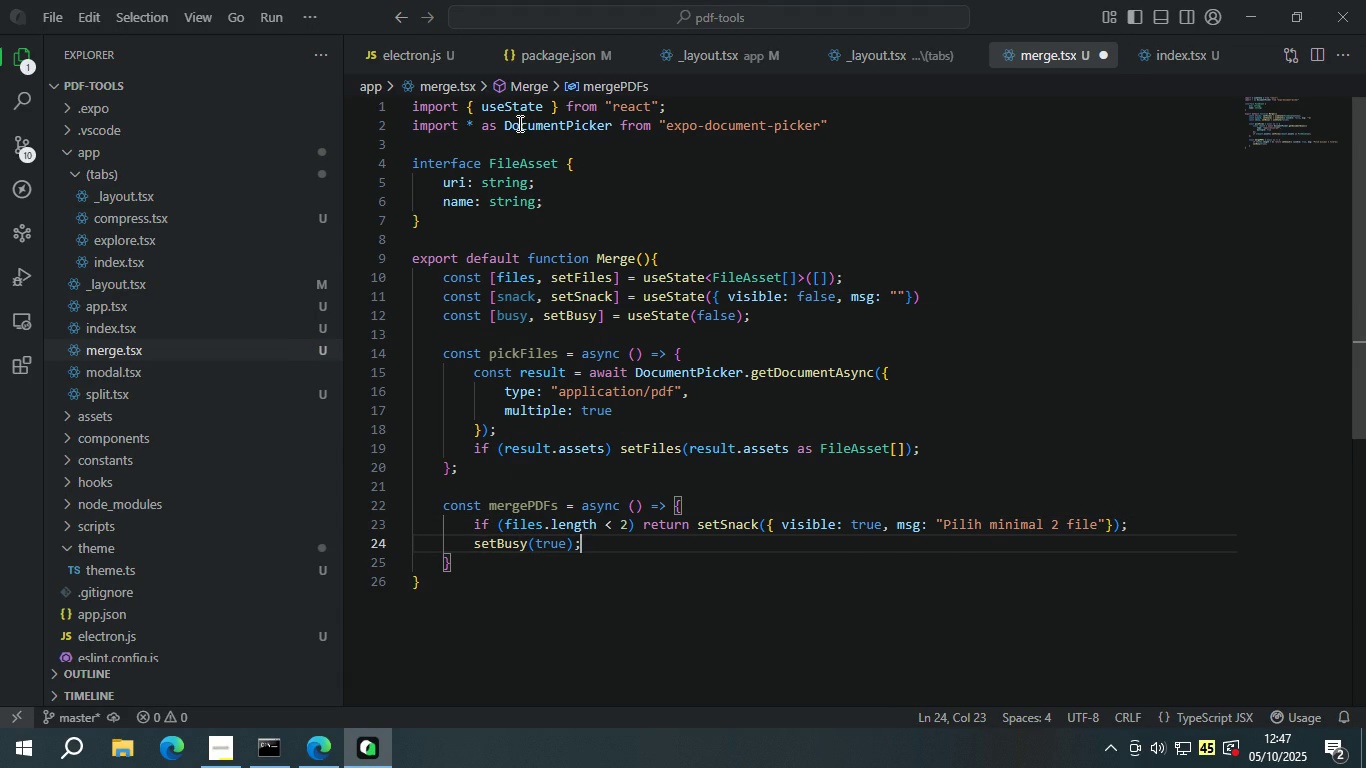 
key(Enter)
 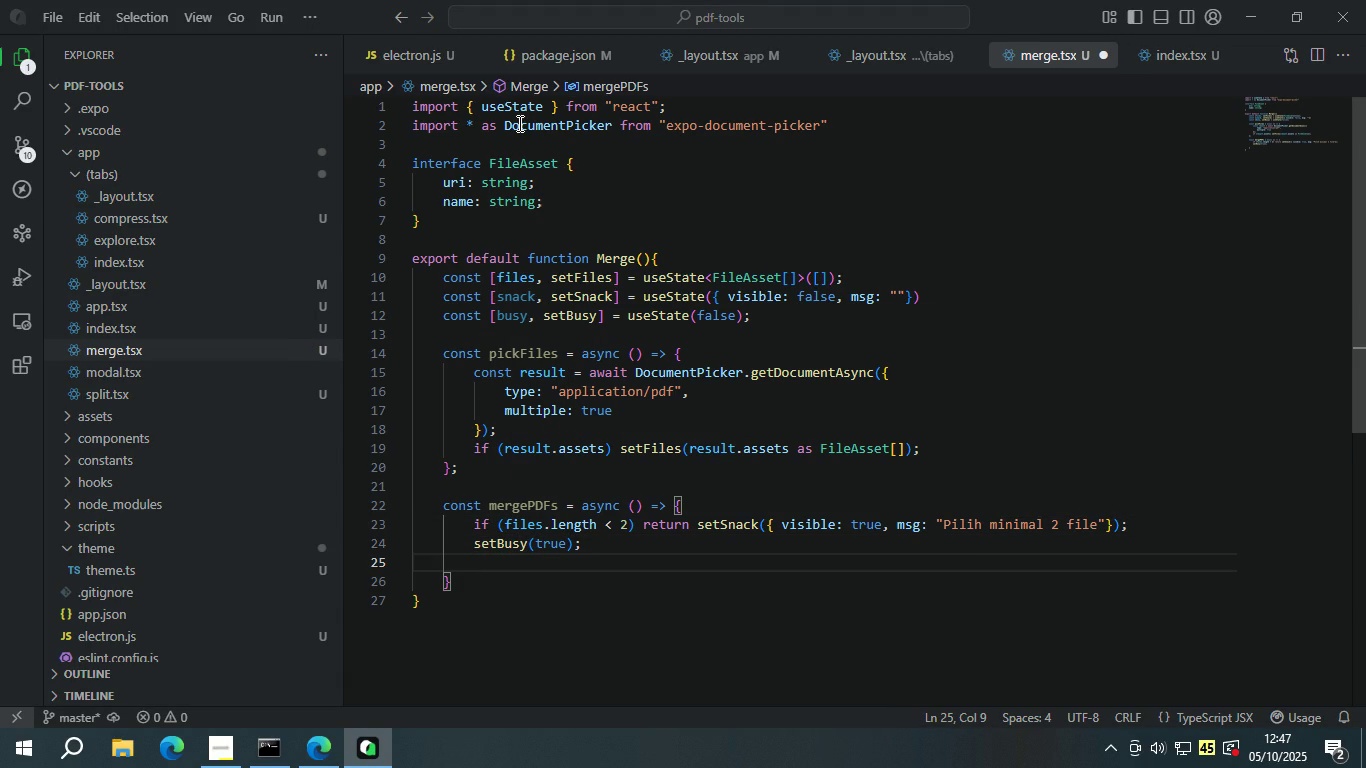 
type(try {)
 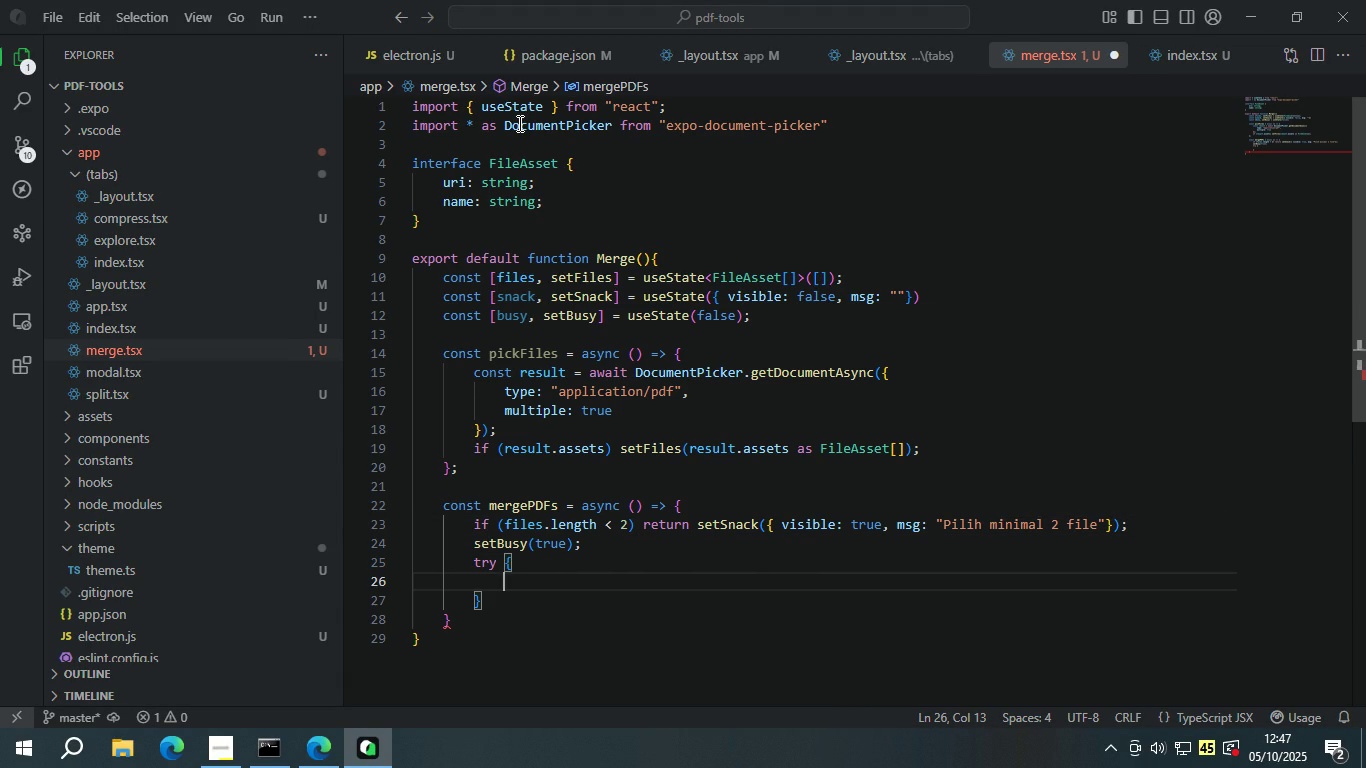 
key(Enter)
 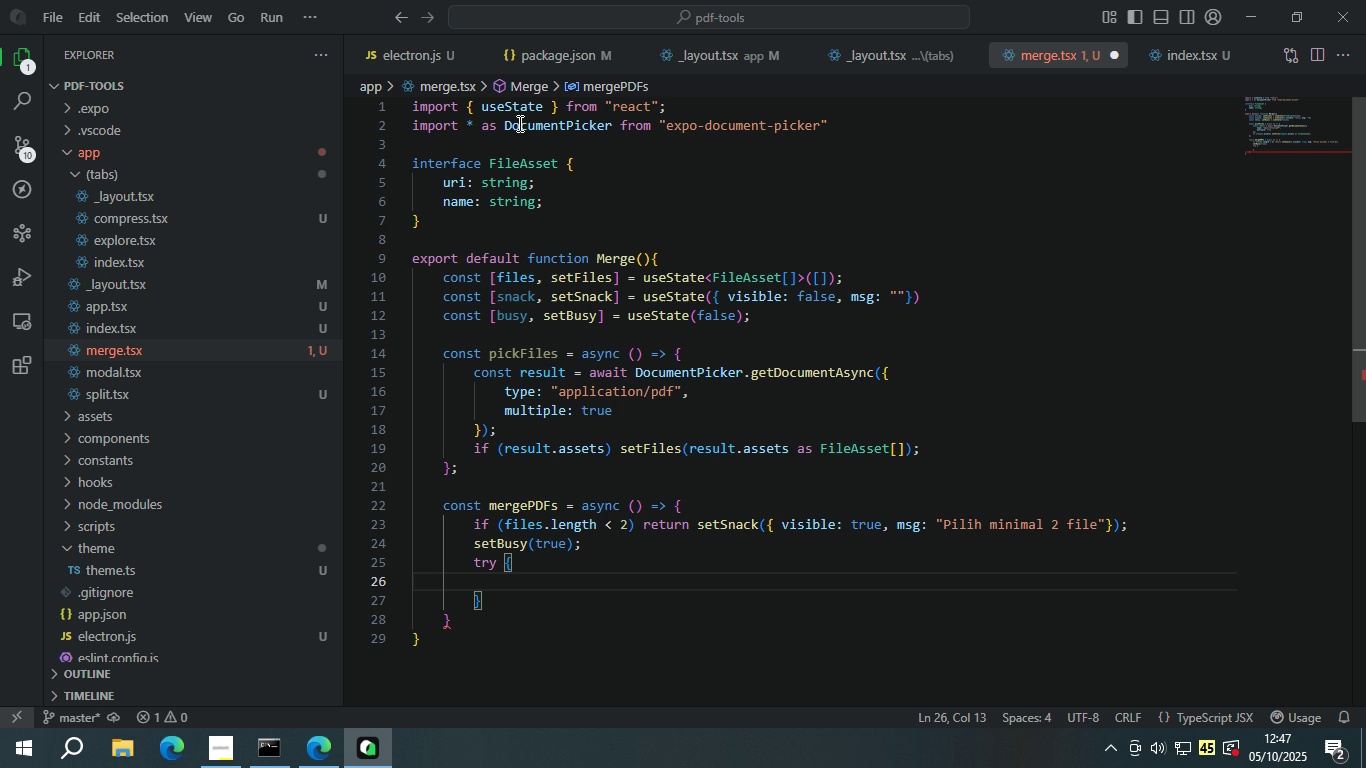 
wait(6.29)
 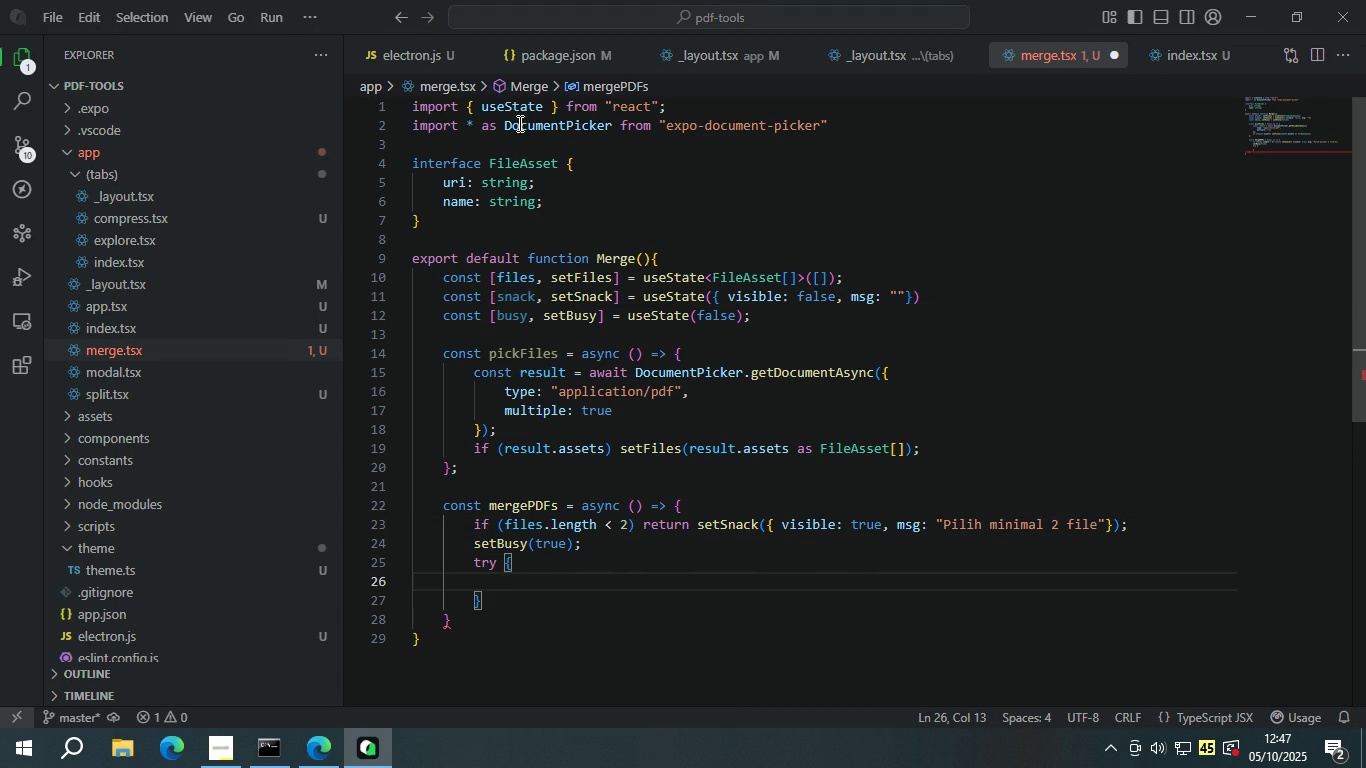 
type(vosnt )
key(Backspace)
key(Backspace)
key(Backspace)
key(Backspace)
key(Backspace)
key(Backspace)
type(v)
key(Backspace)
type(const )
 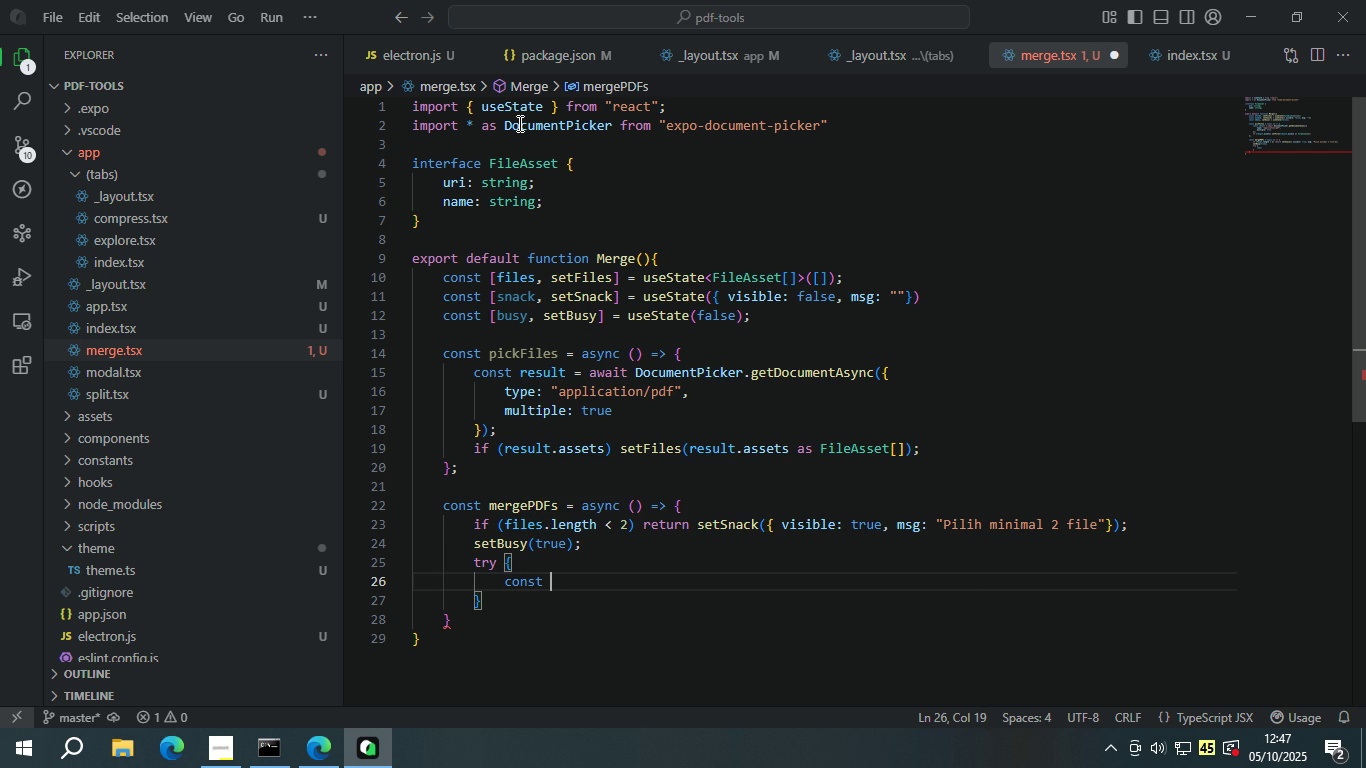 
type(merged = awat)
key(Backspace)
type(it PDFF)
key(Backspace)
type(Document)